 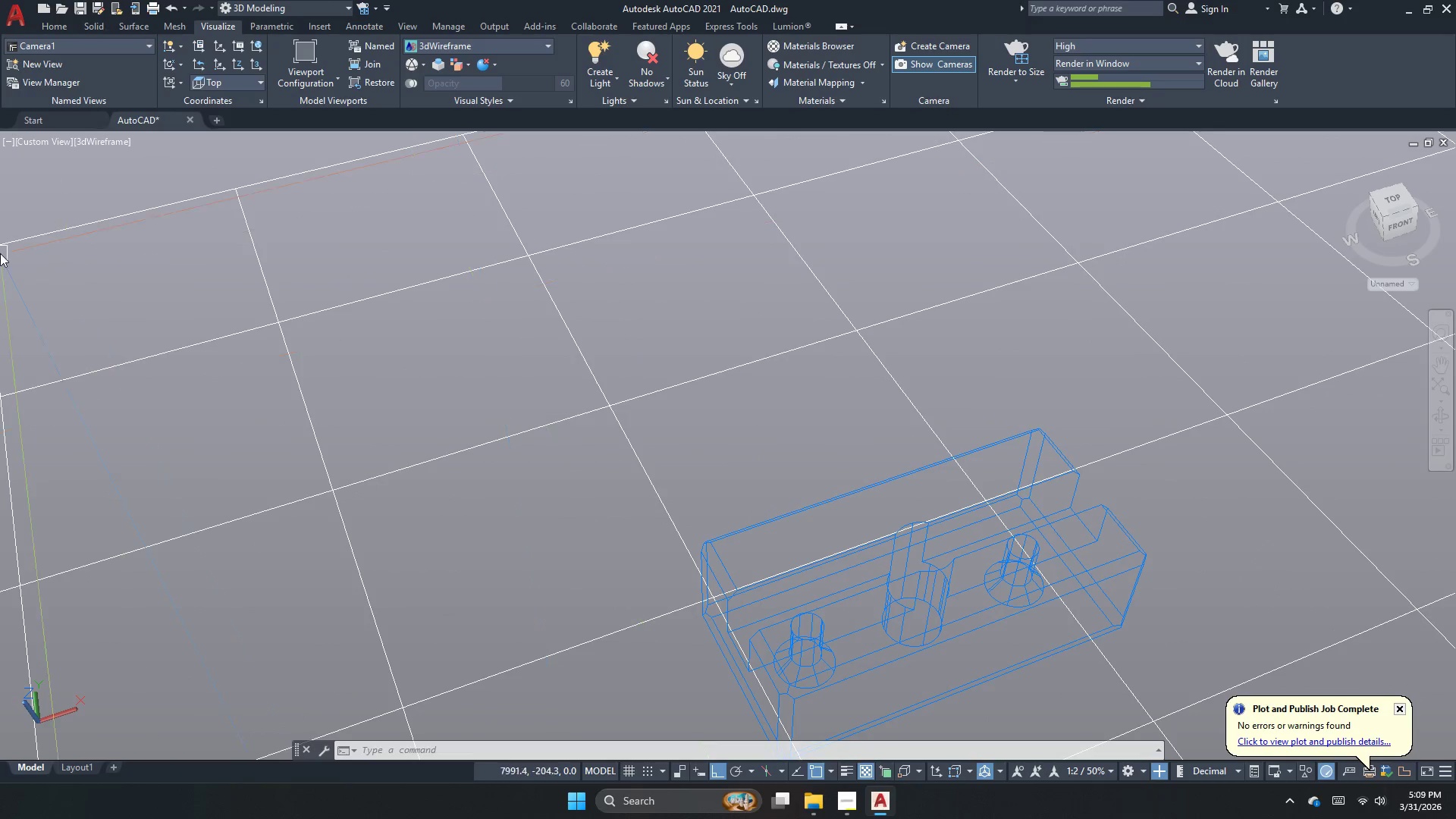 
left_click([117, 49])
 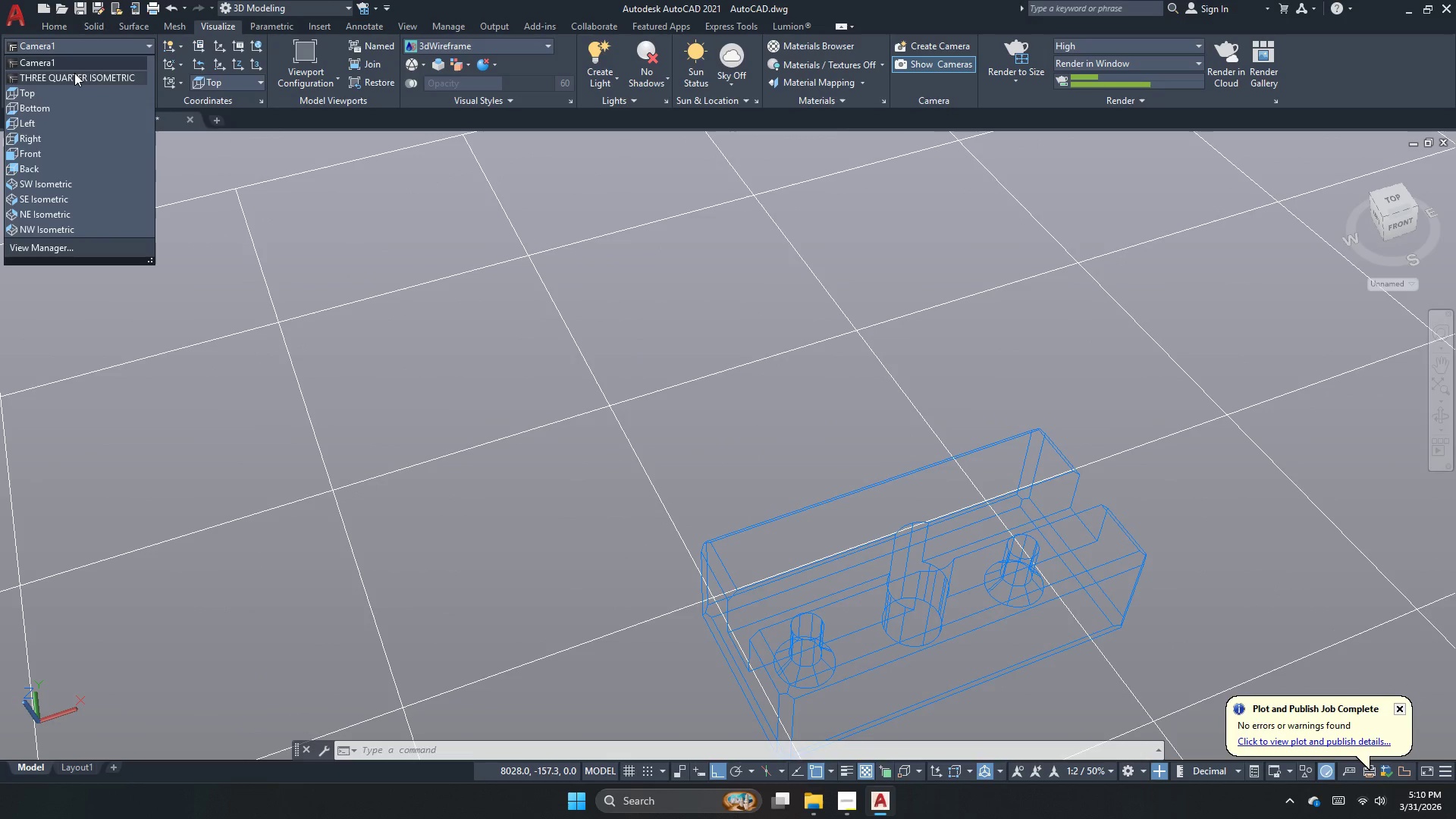 
left_click([74, 73])
 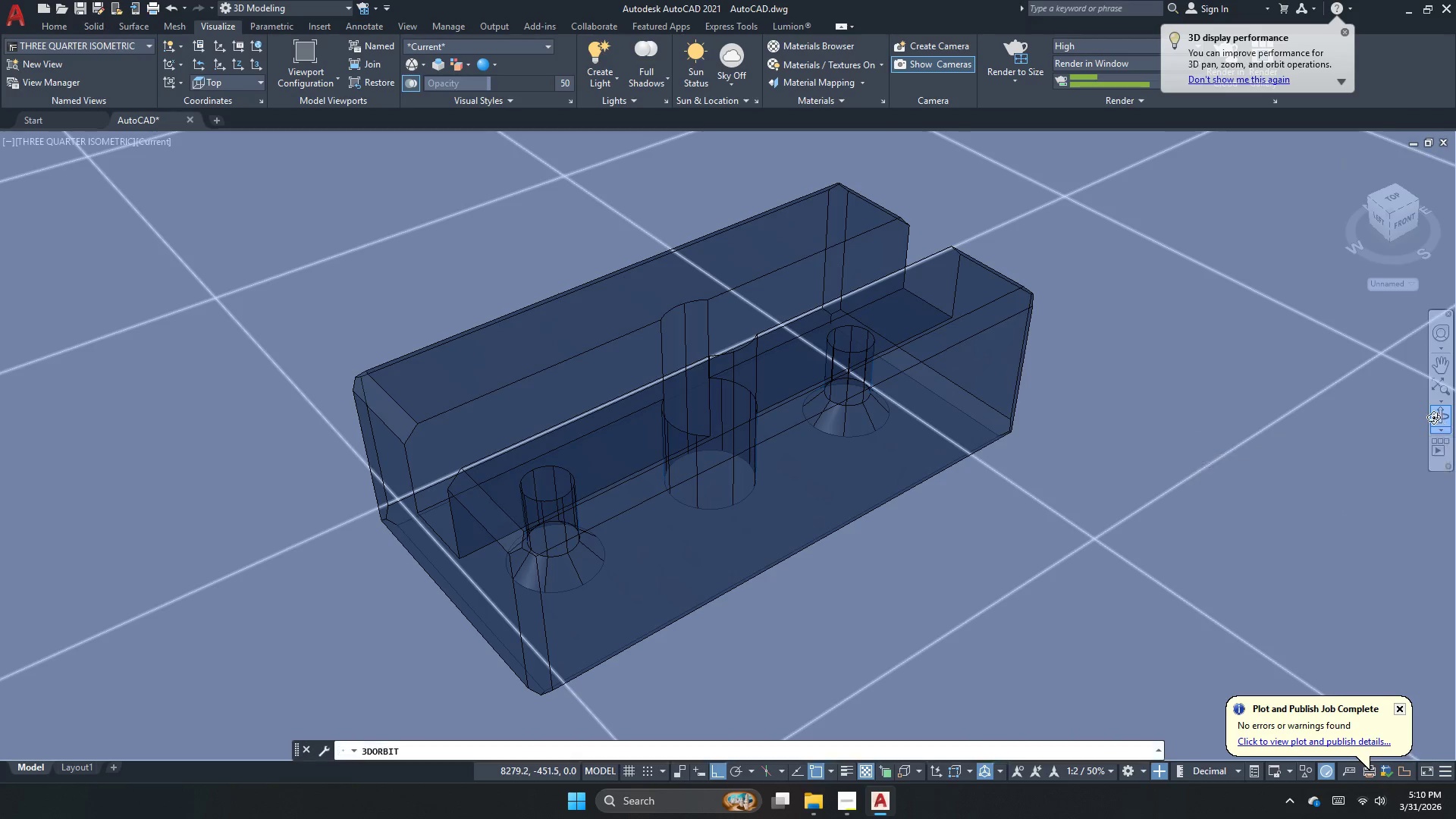 
left_click_drag(start_coordinate=[804, 459], to_coordinate=[799, 475])
 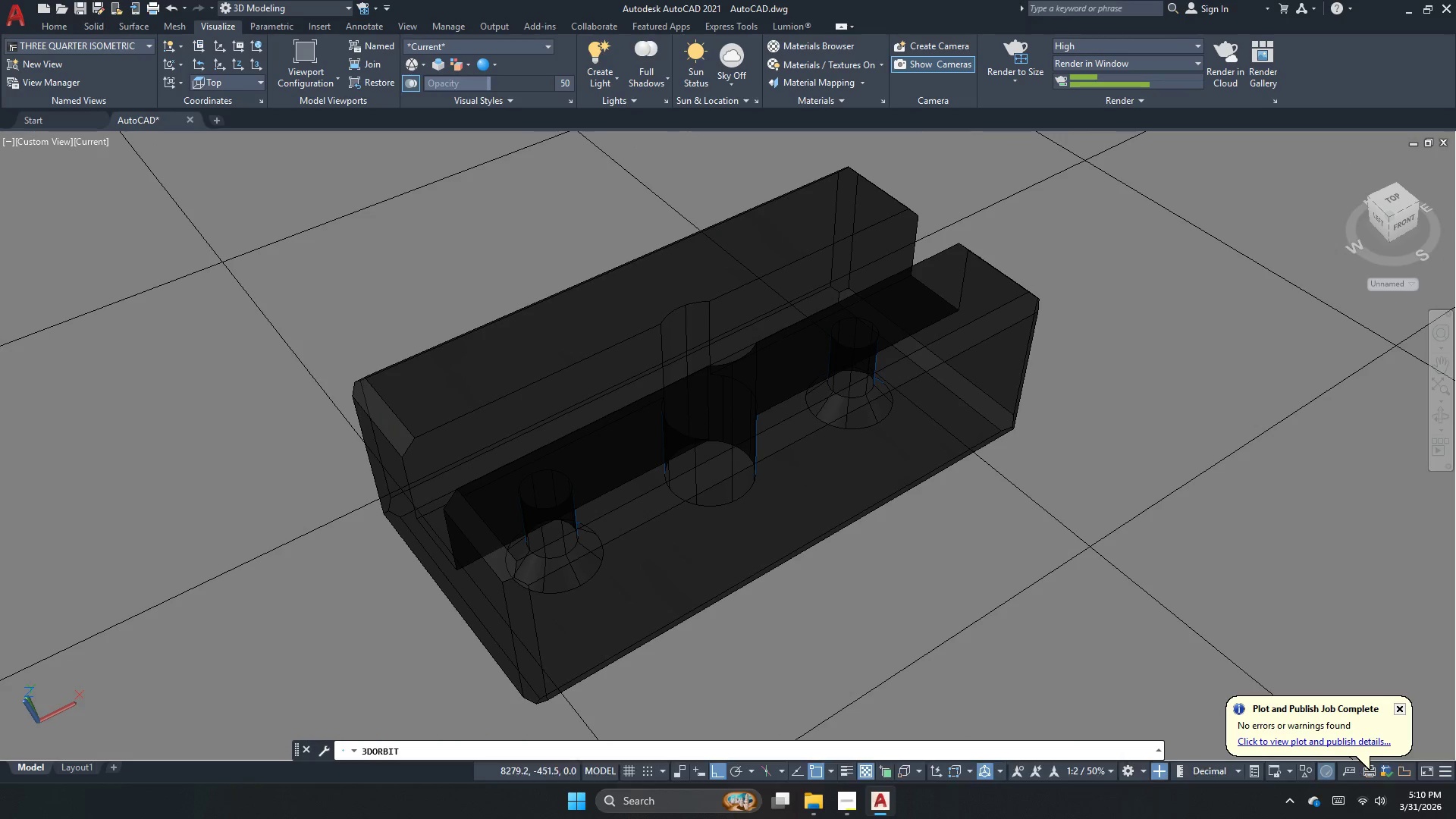 
key(Escape)
 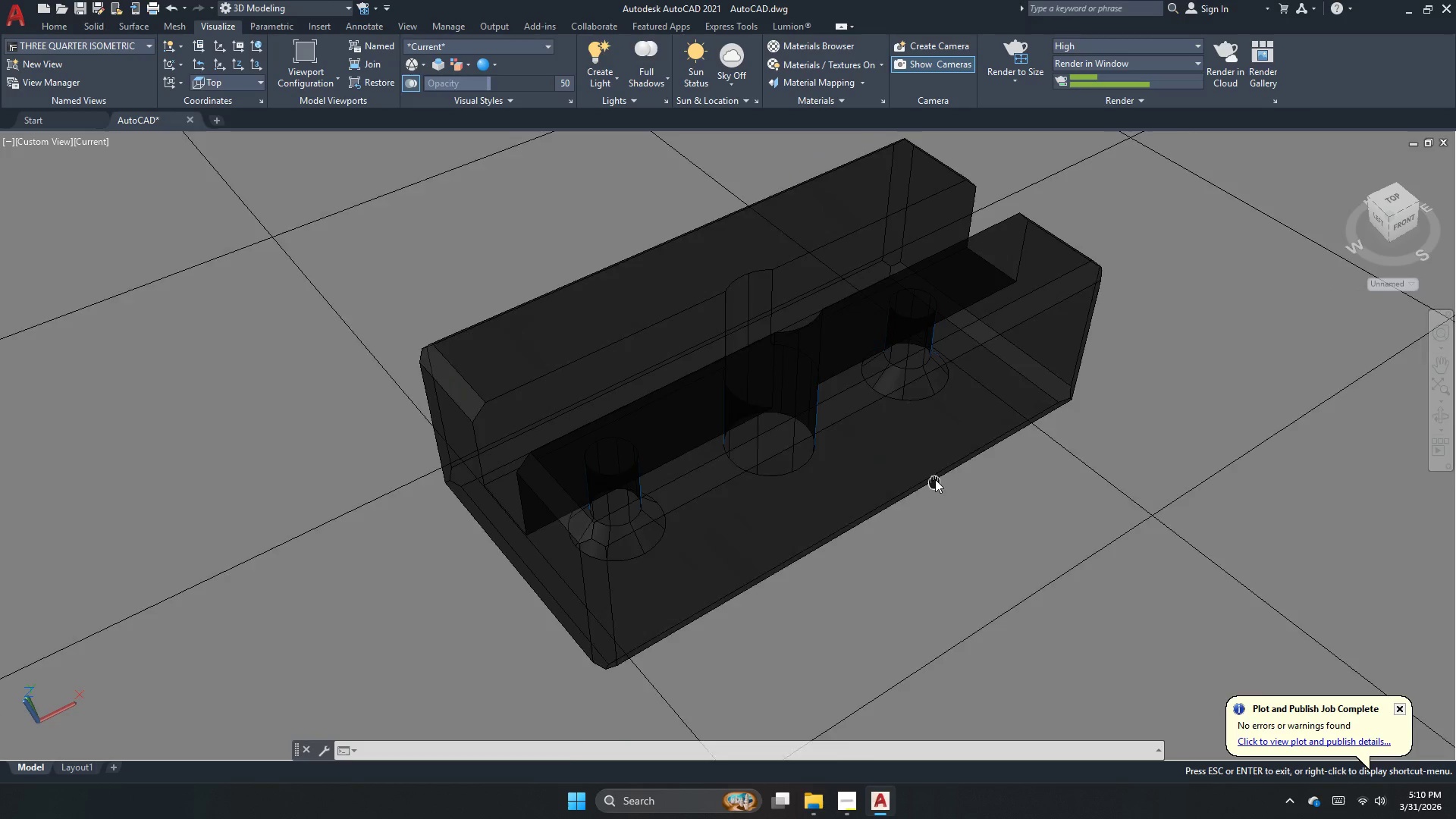 
wait(5.77)
 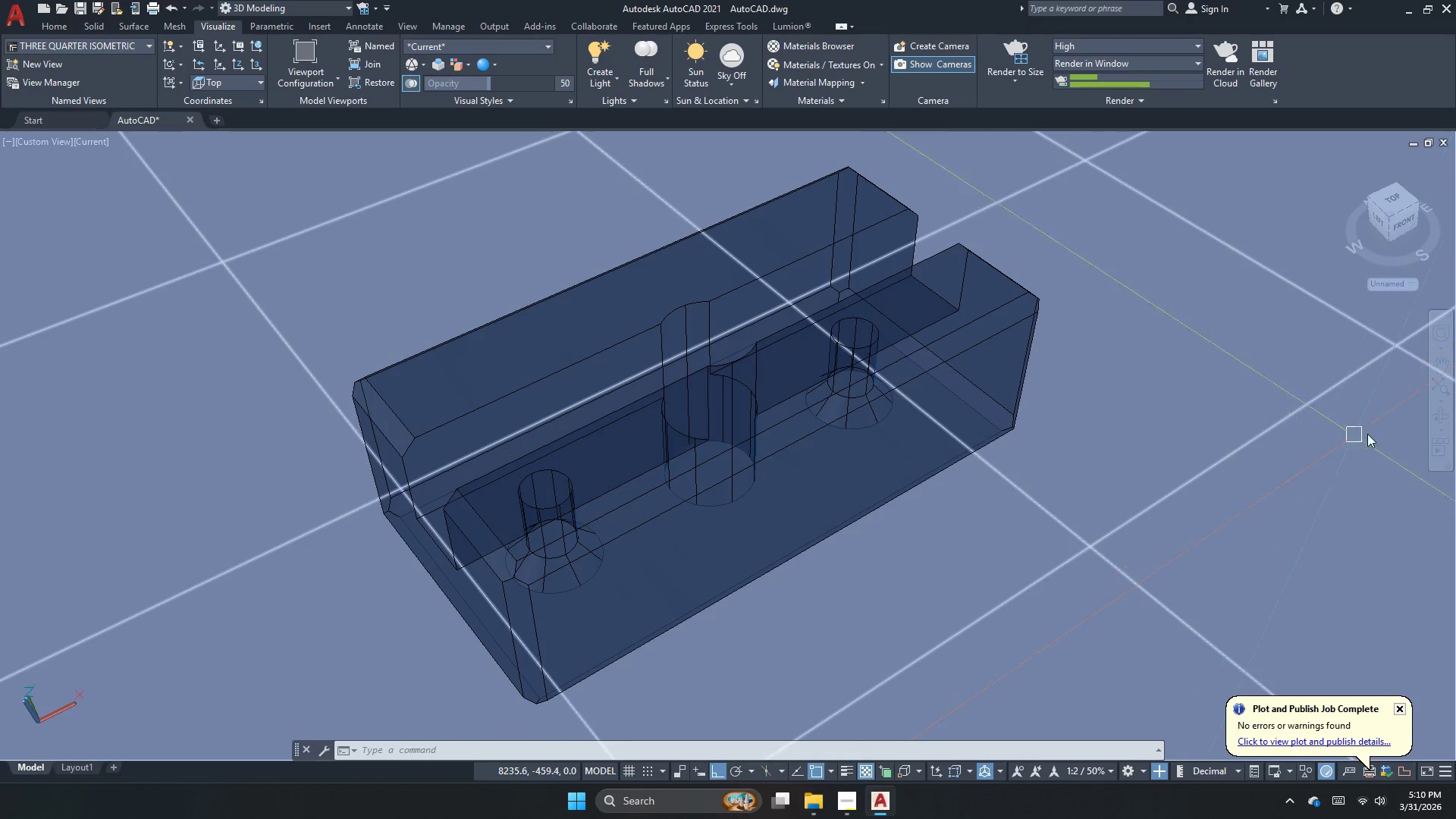 
key(Escape)
 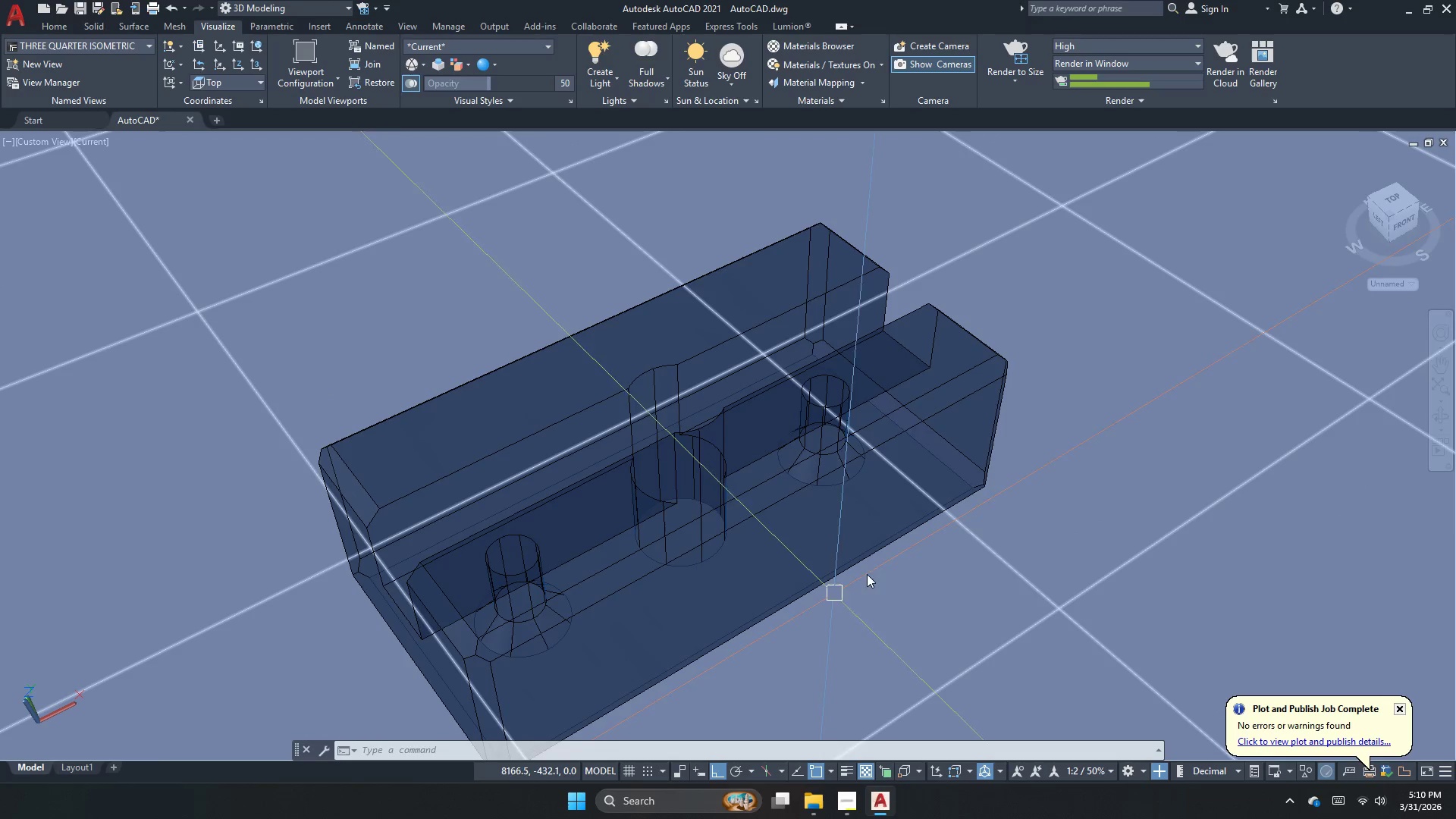 
wait(5.86)
 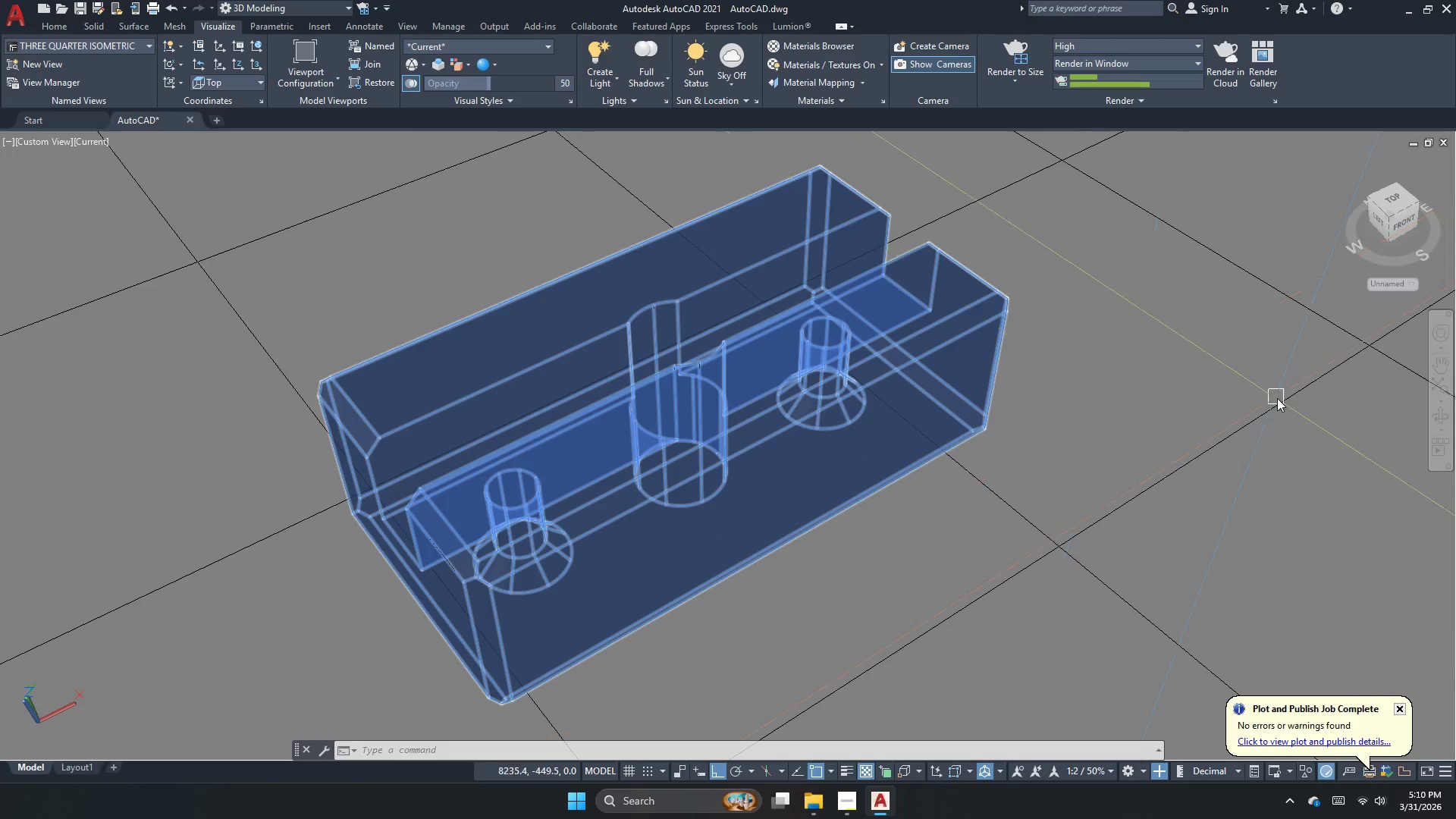 
left_click([1442, 369])
 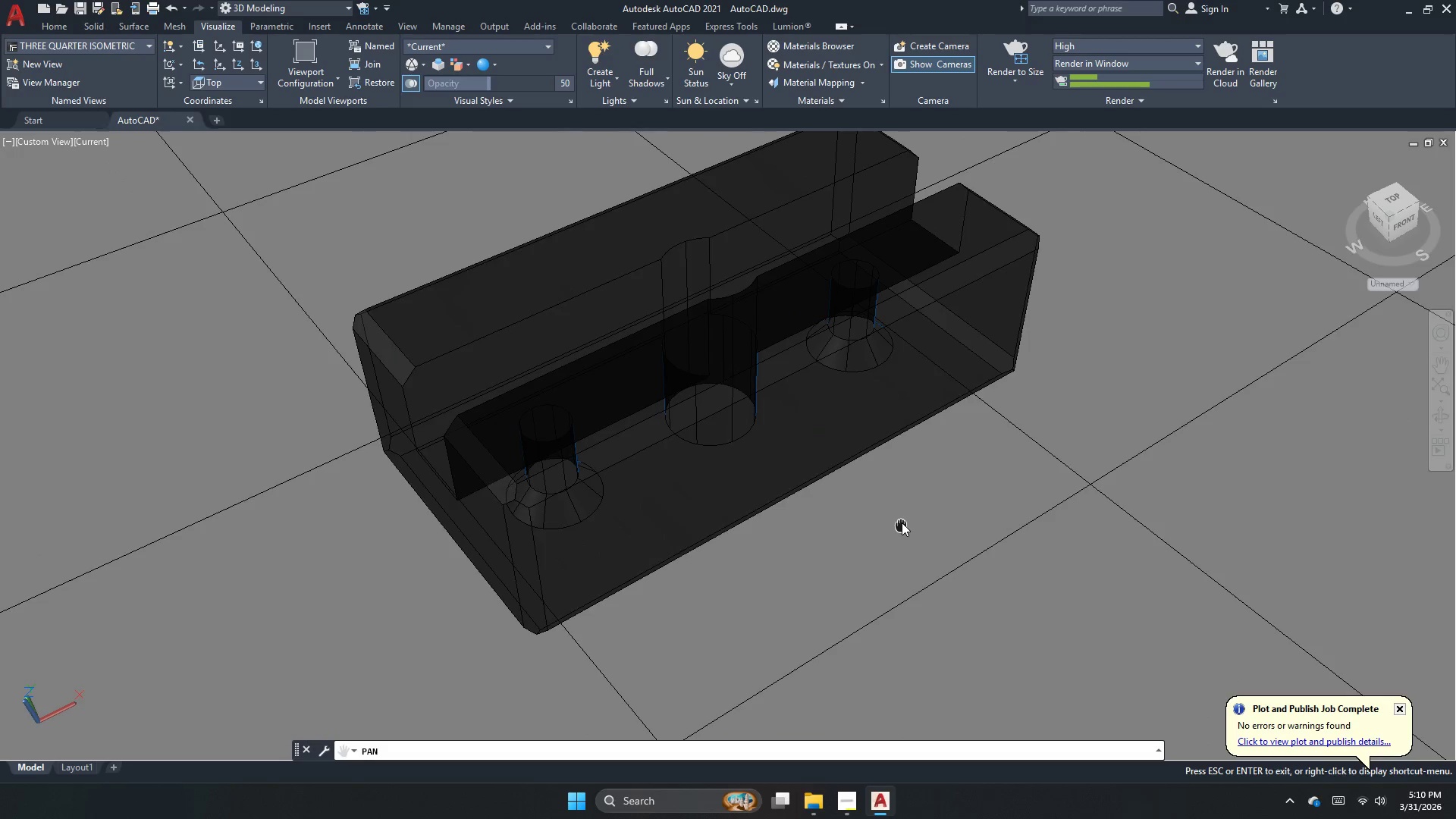 
wait(10.22)
 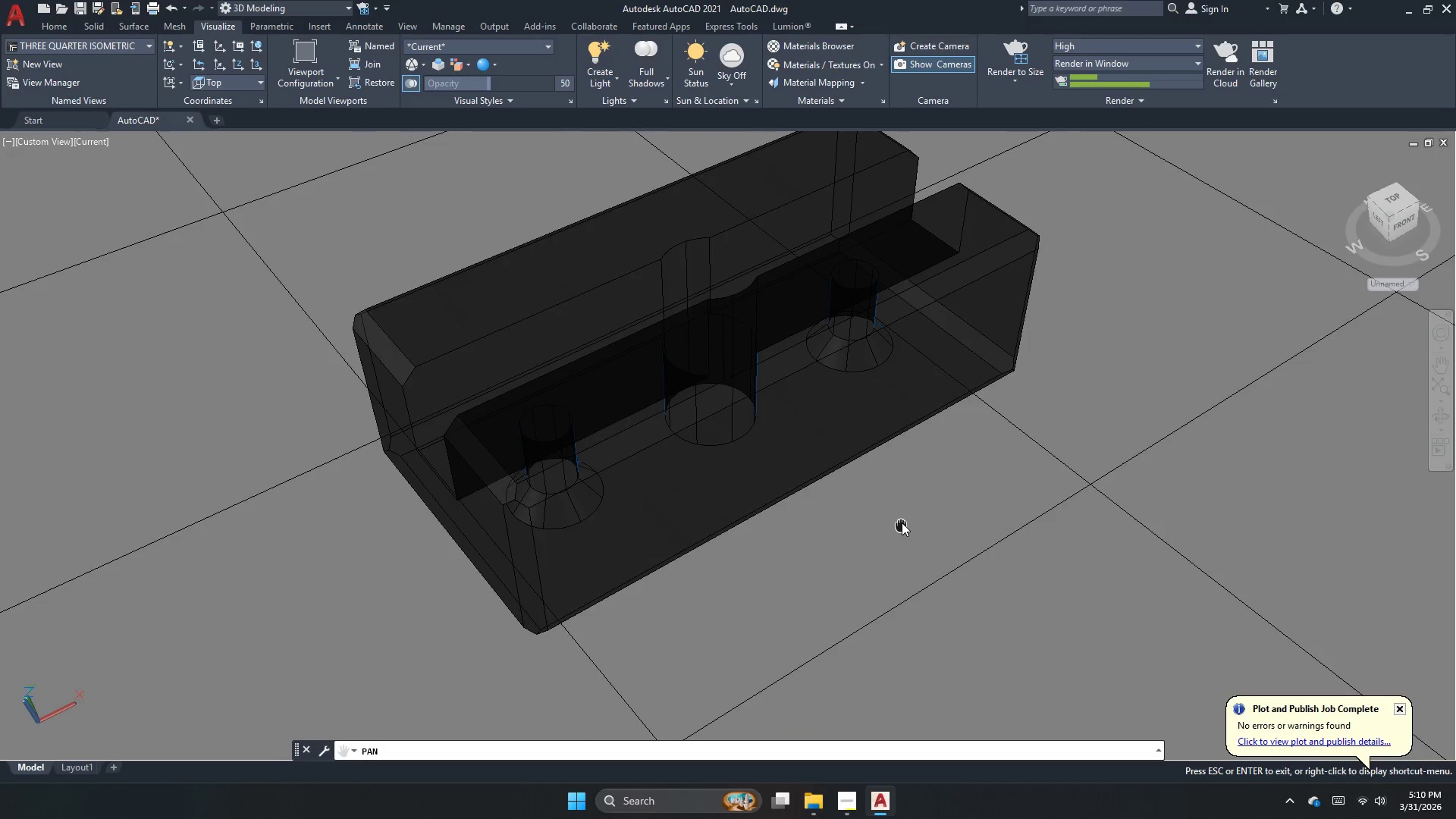 
left_click([1009, 52])
 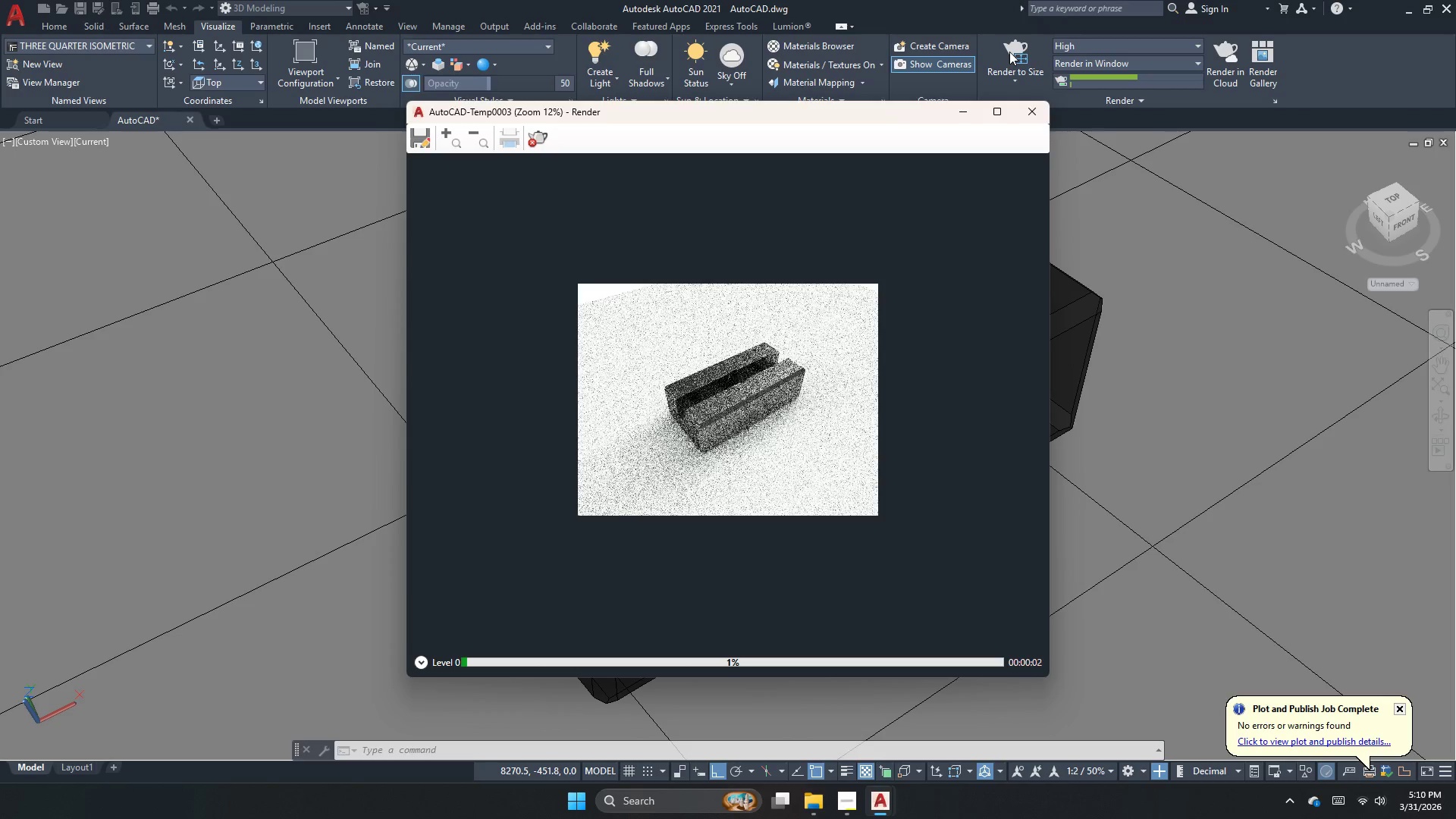 
scroll: coordinate [713, 402], scroll_direction: up, amount: 1.0
 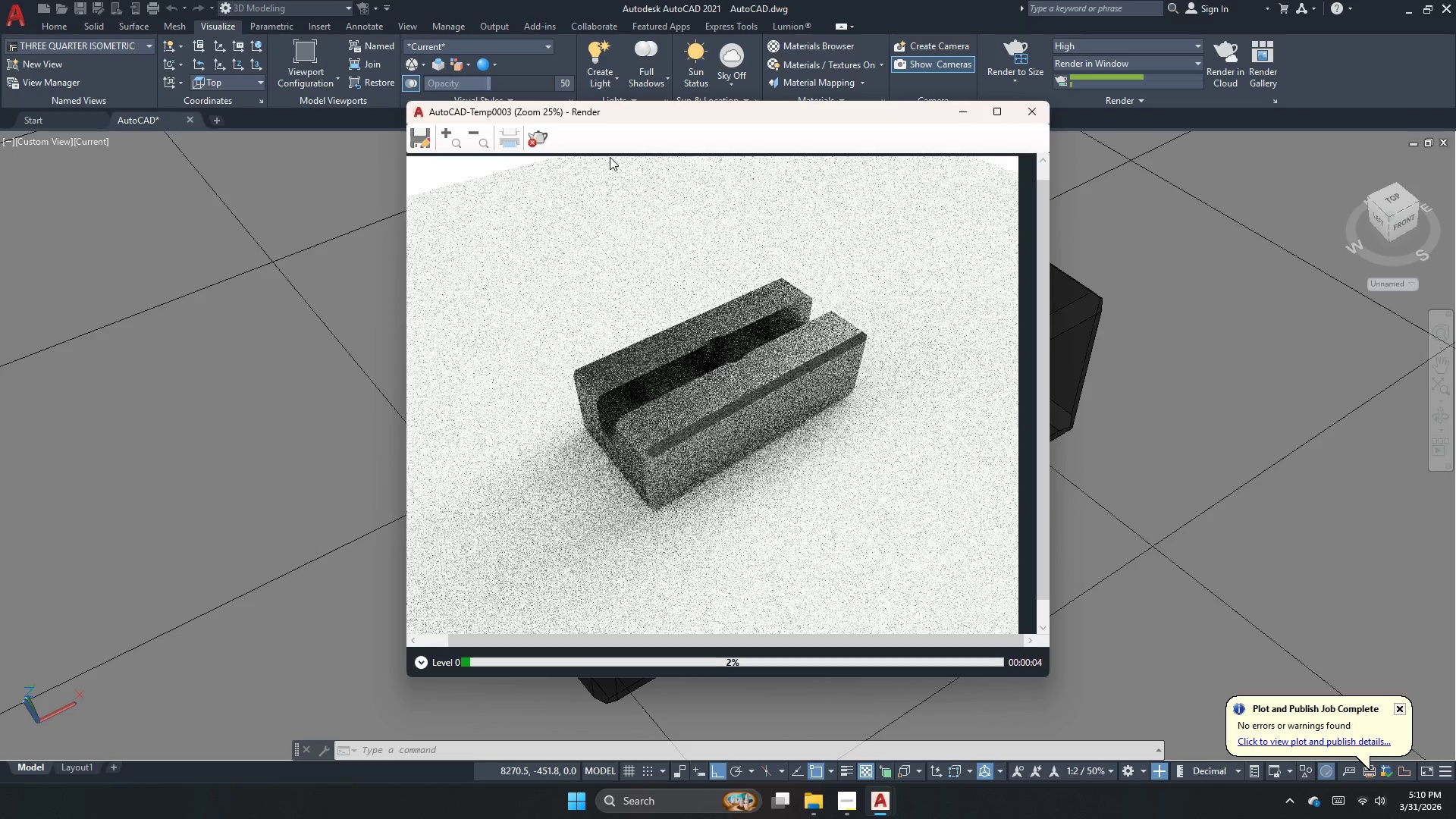 
left_click([544, 144])
 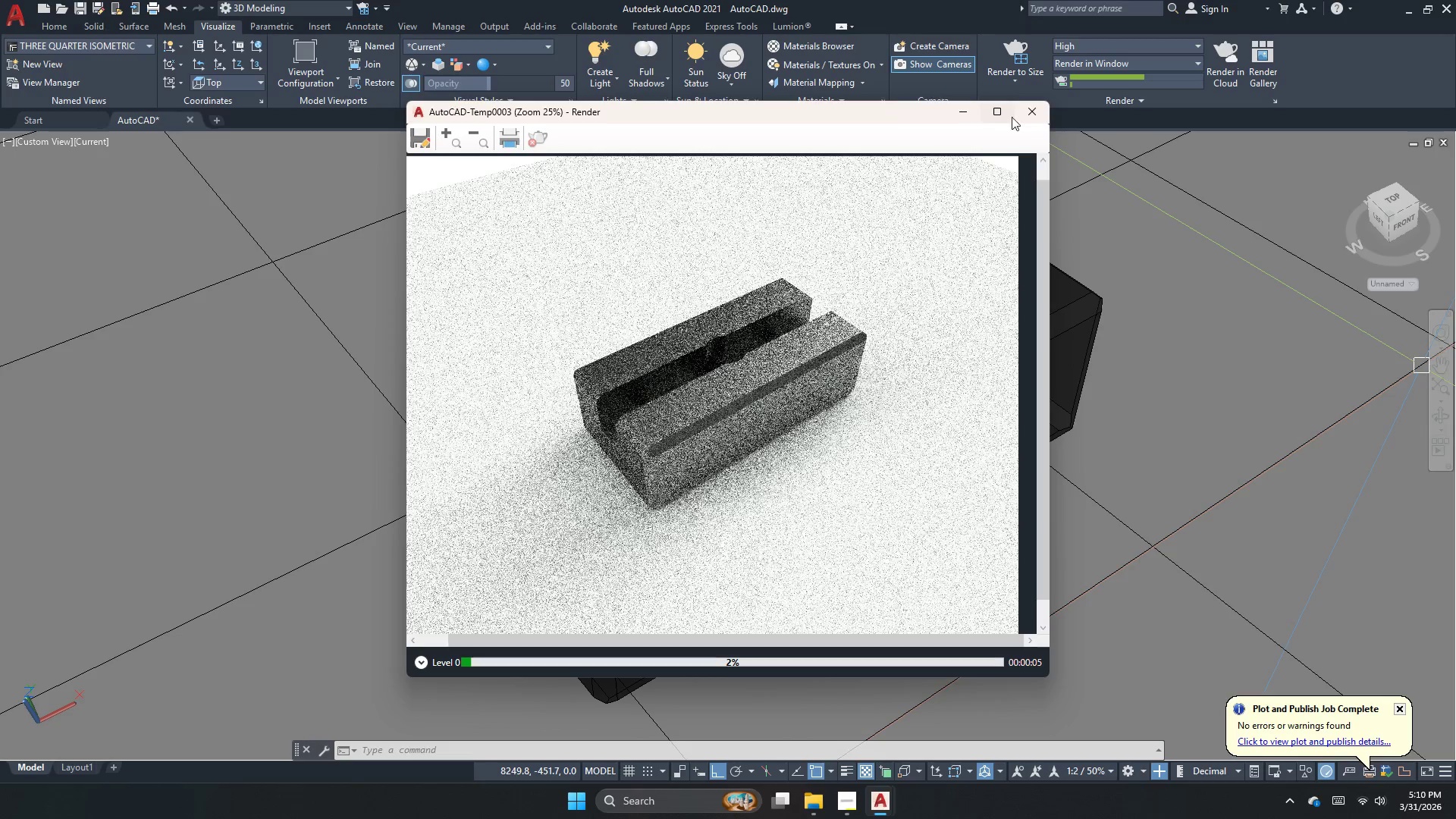 
left_click([1023, 109])
 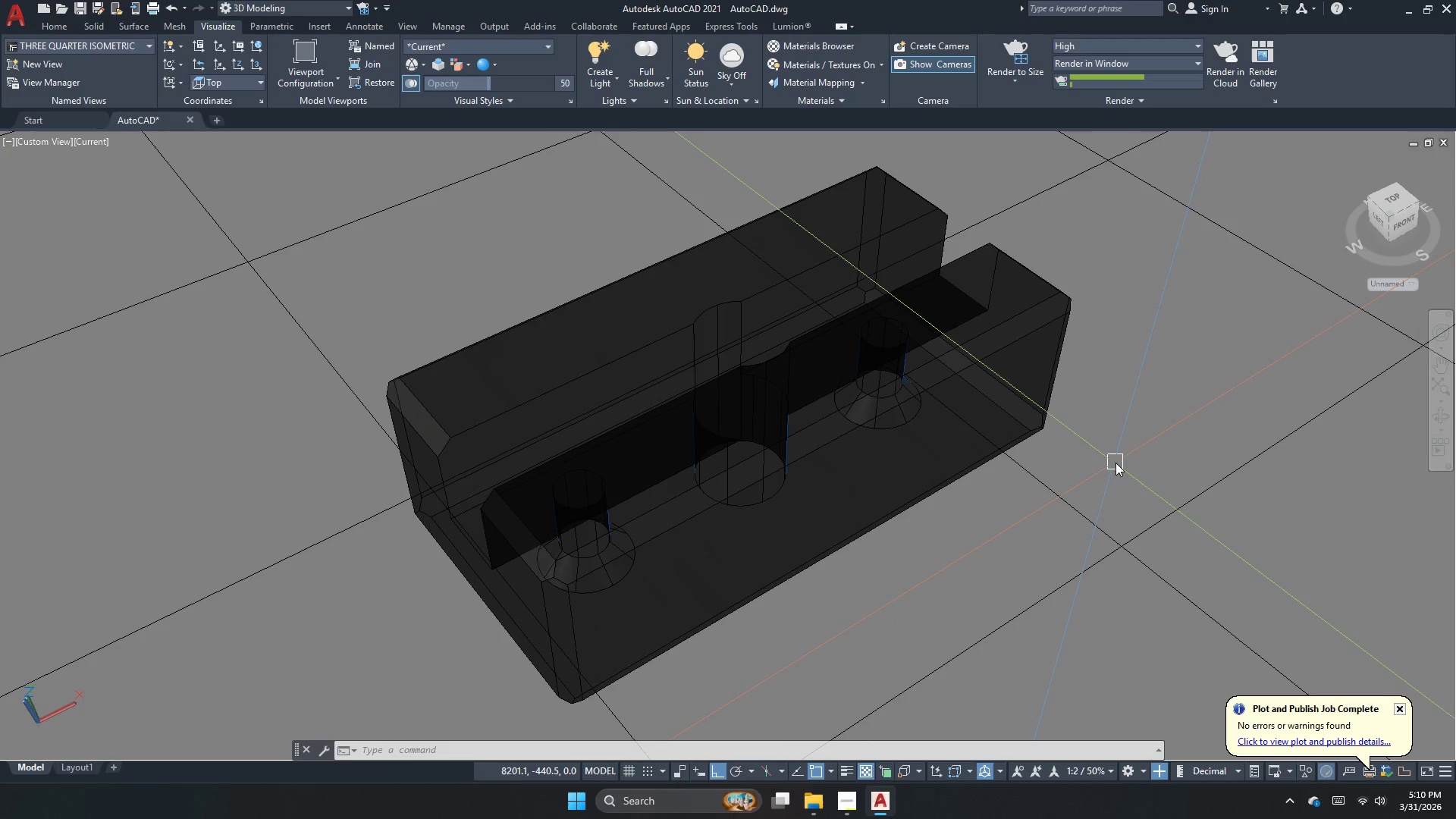 
left_click([1016, 49])
 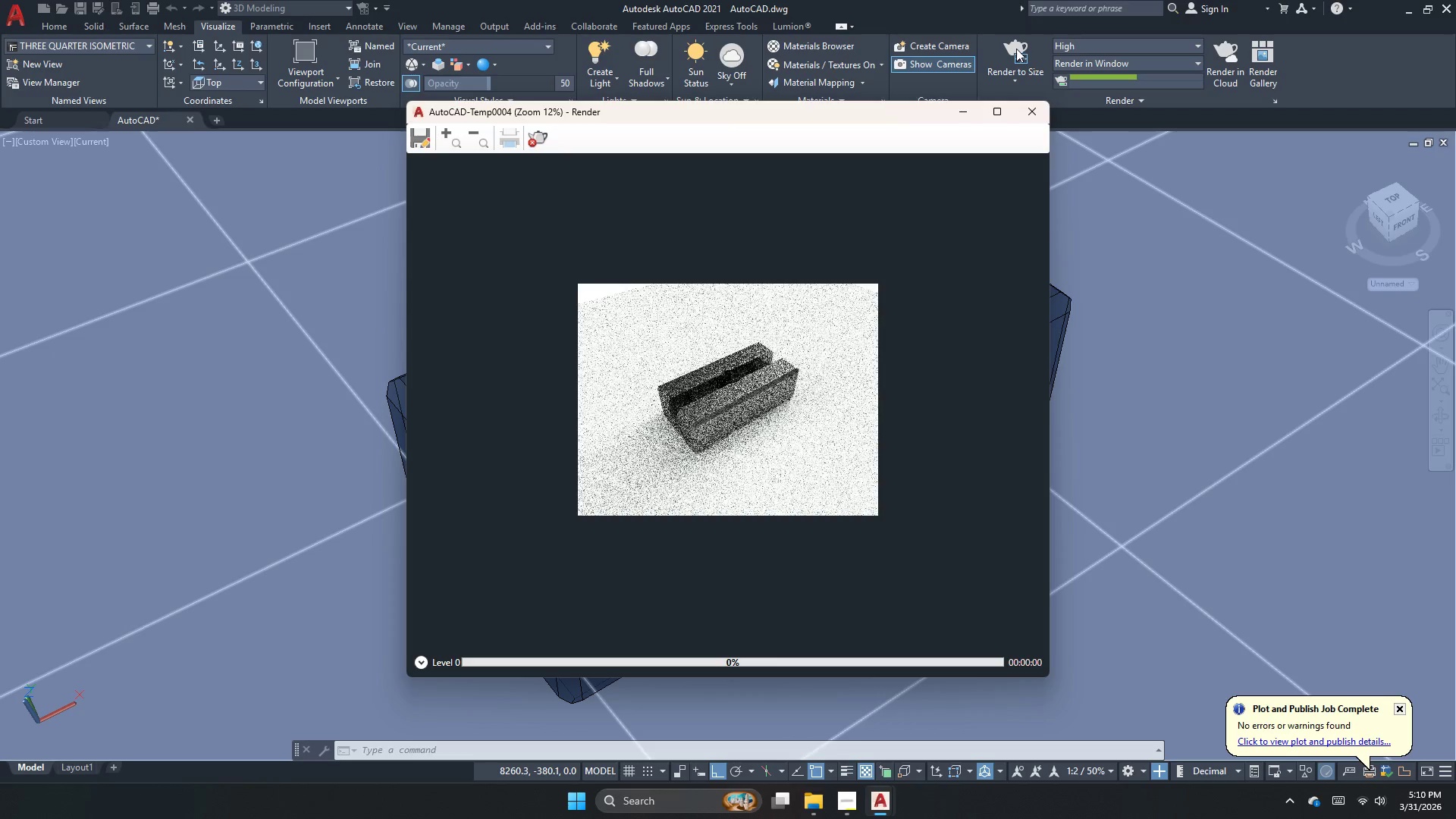 
scroll: coordinate [745, 419], scroll_direction: up, amount: 2.0
 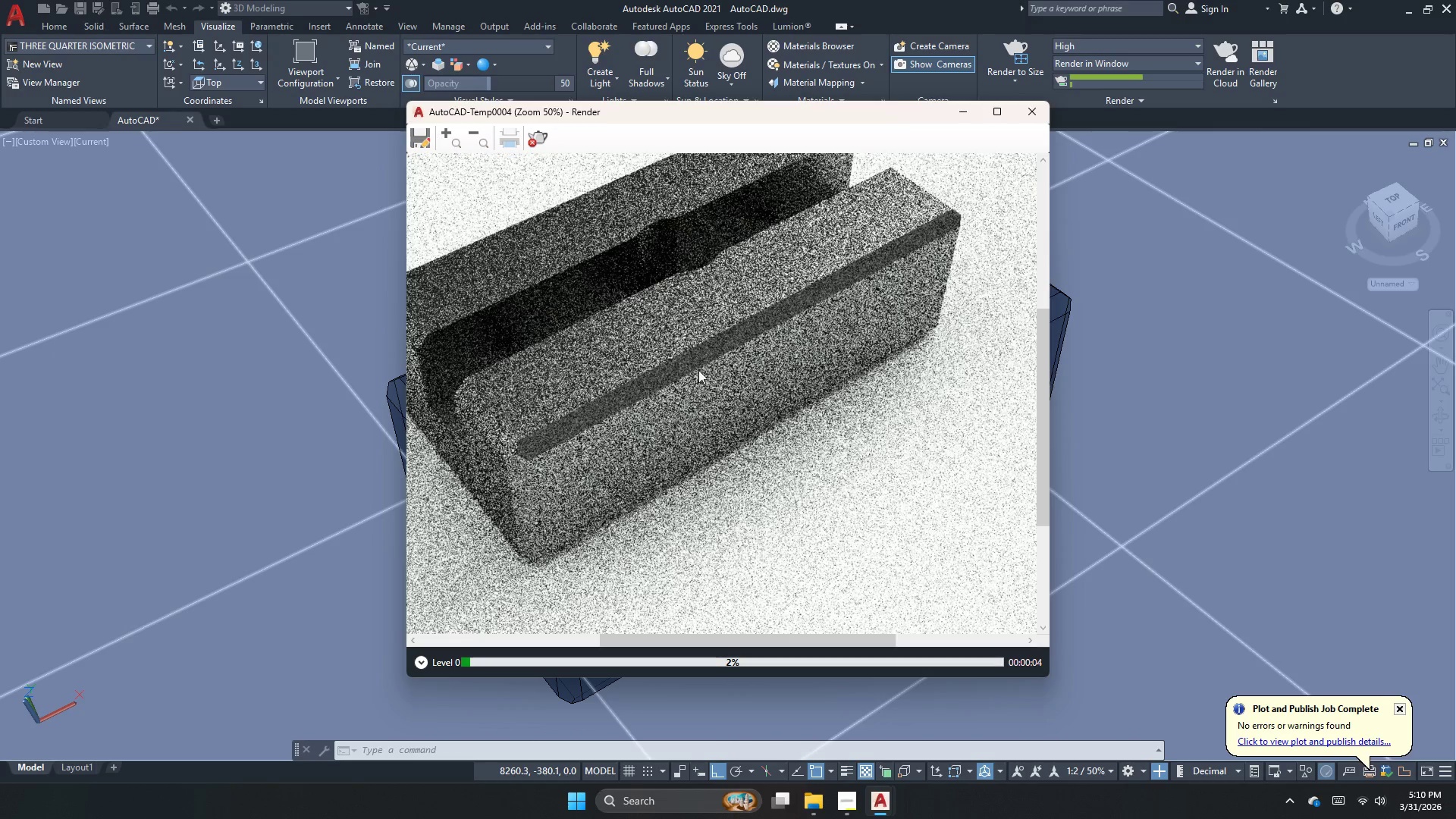 
left_click([532, 143])
 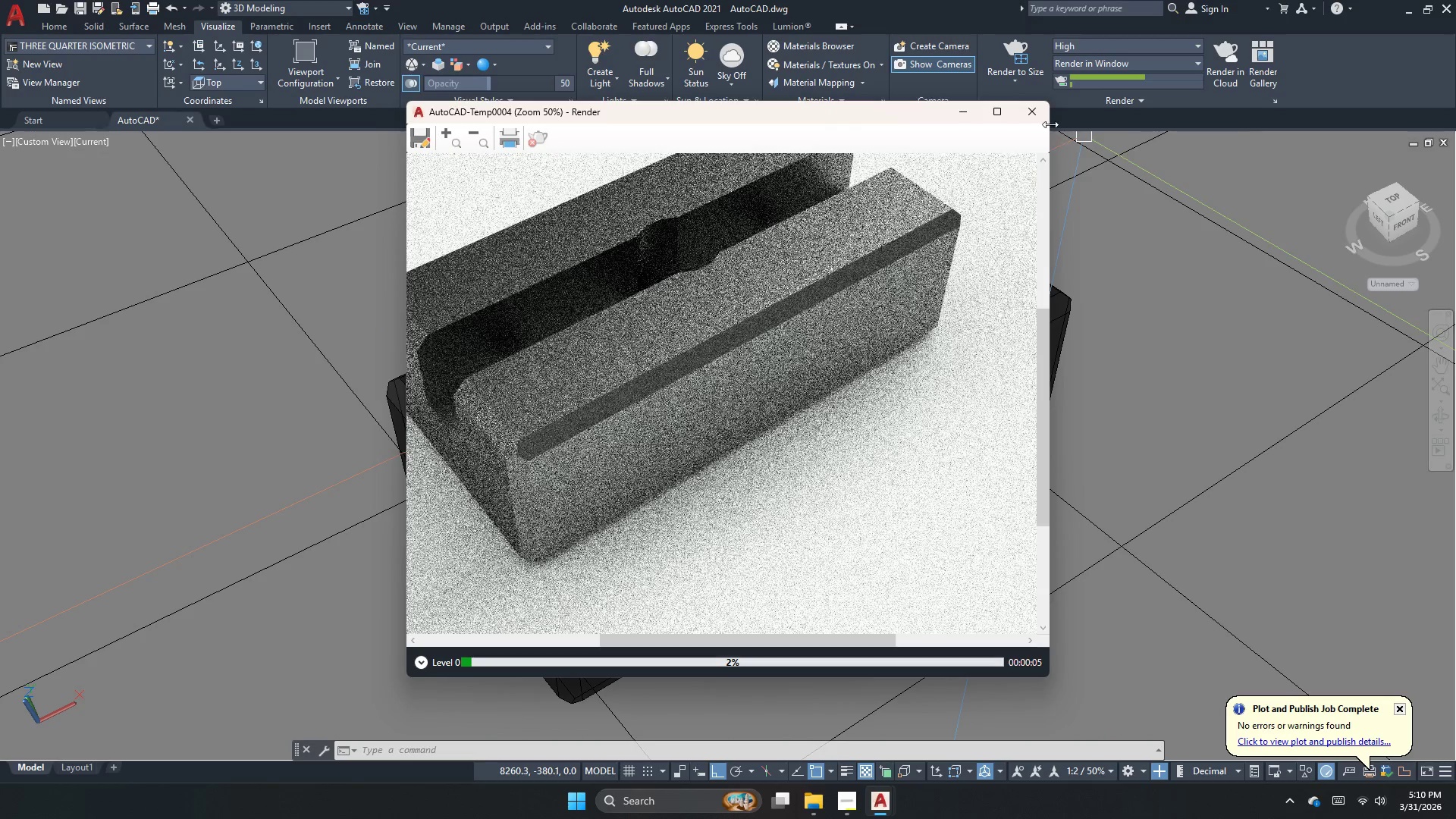 
left_click([1041, 121])
 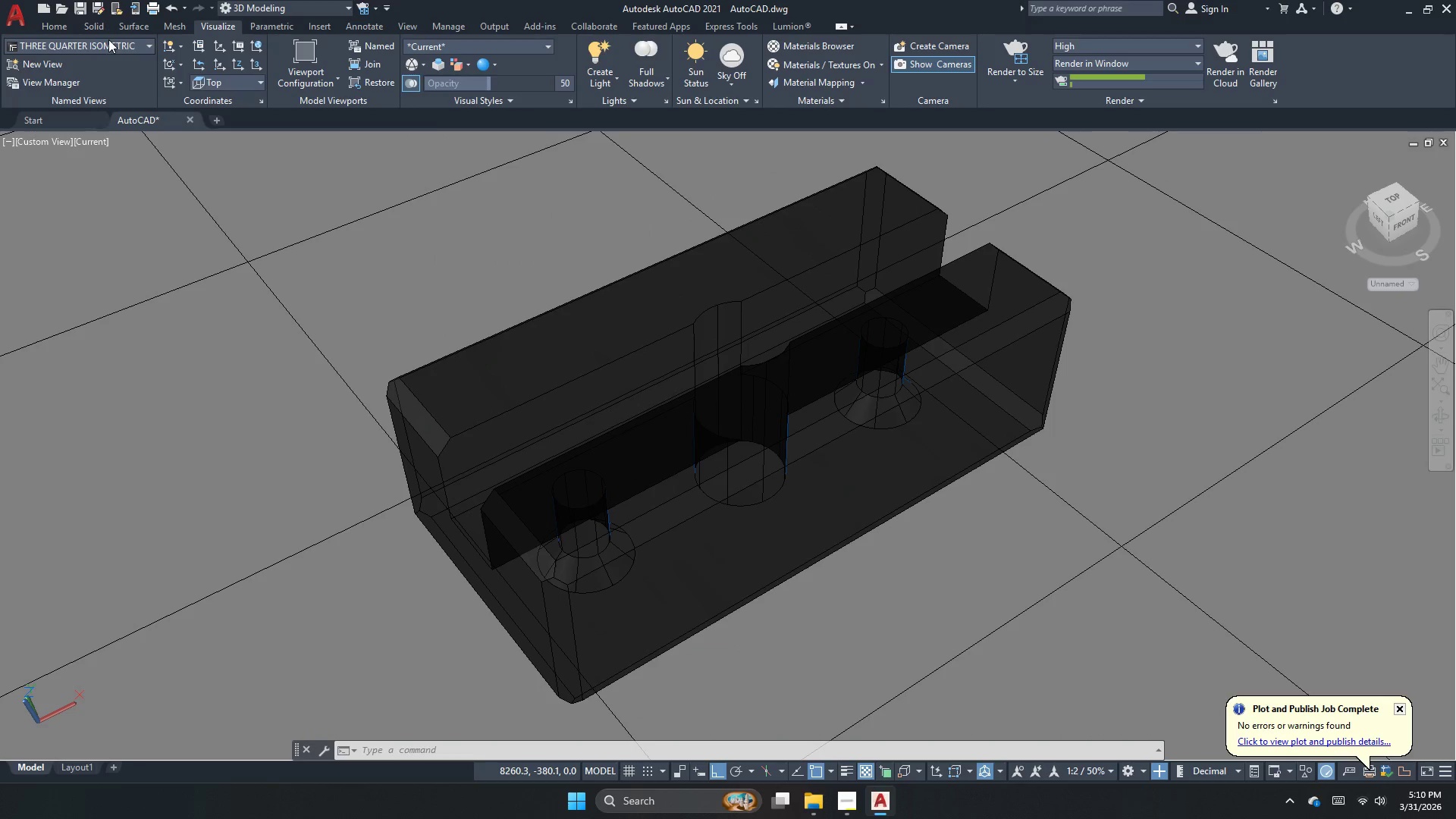 
left_click([78, 41])
 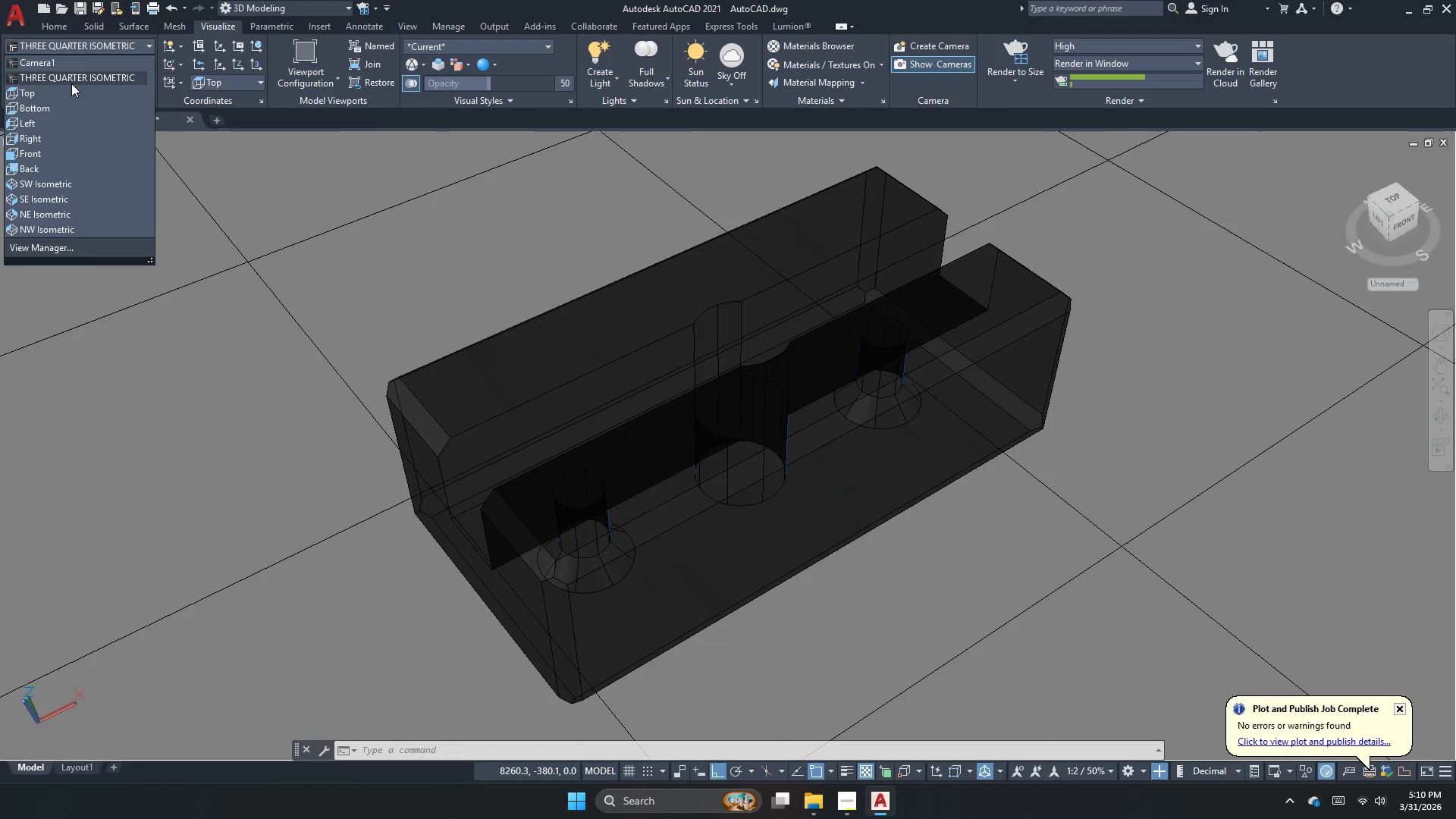 
key(Escape)
 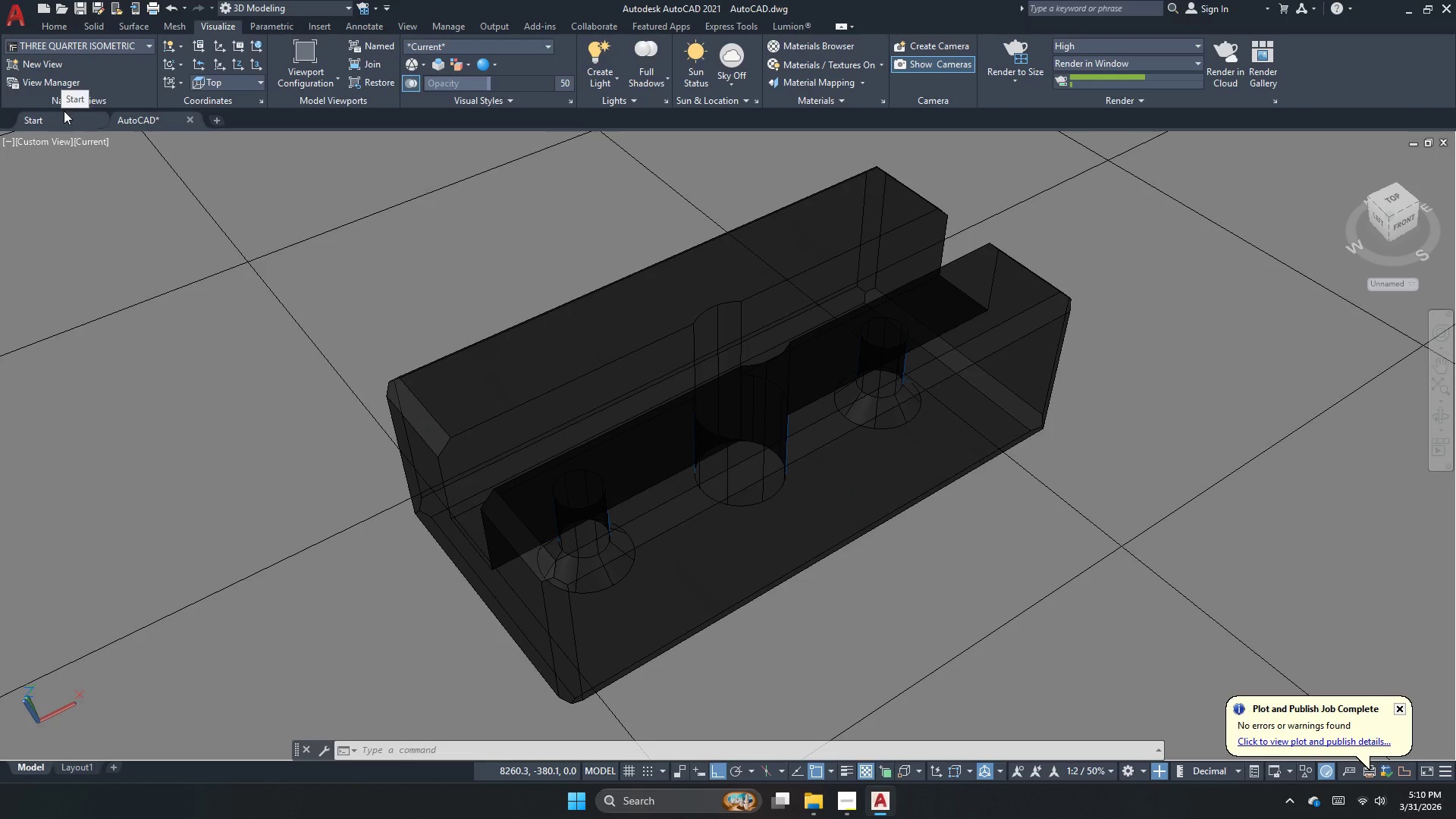 
left_click([41, 67])
 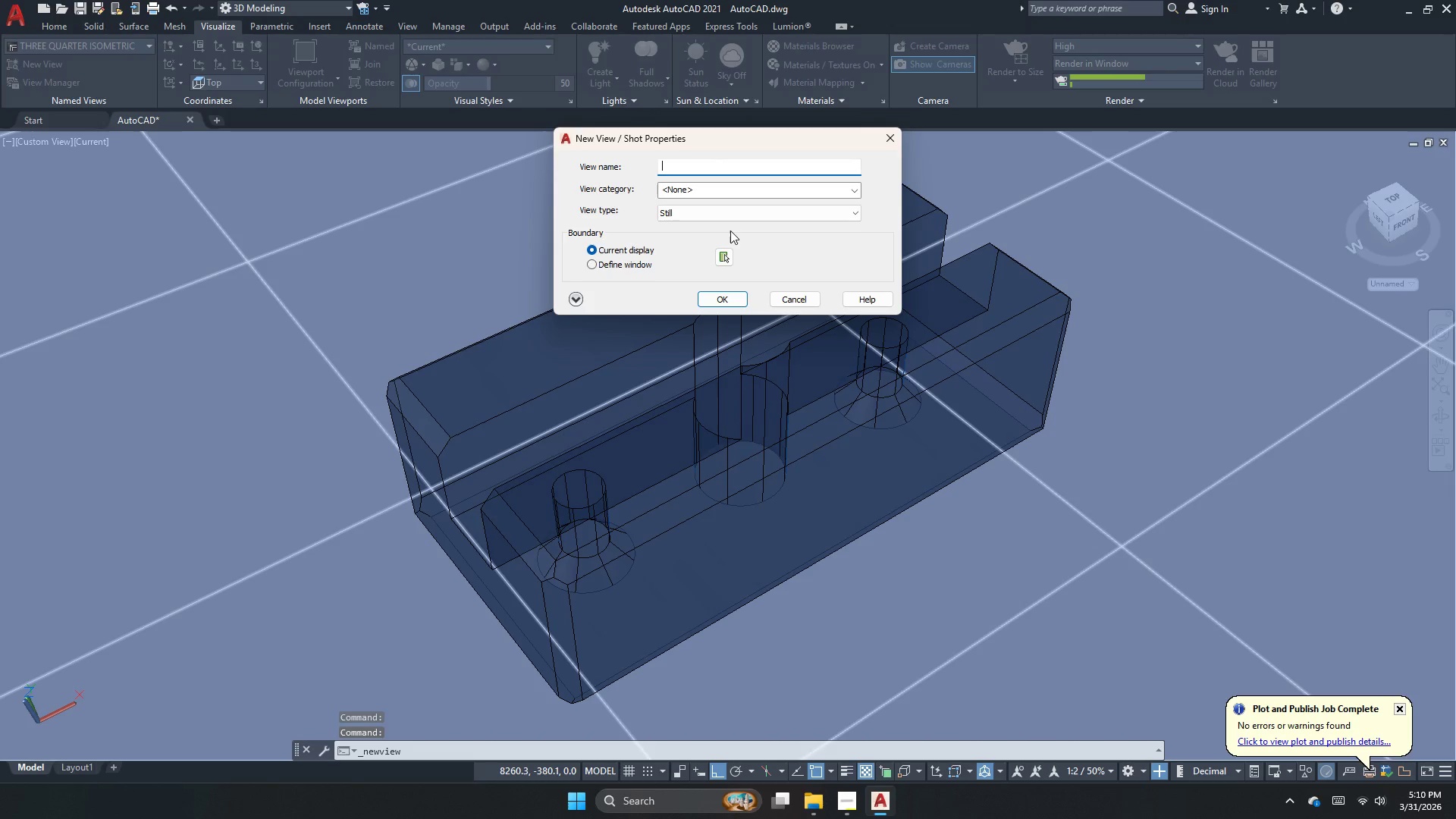 
key(Numpad1)
 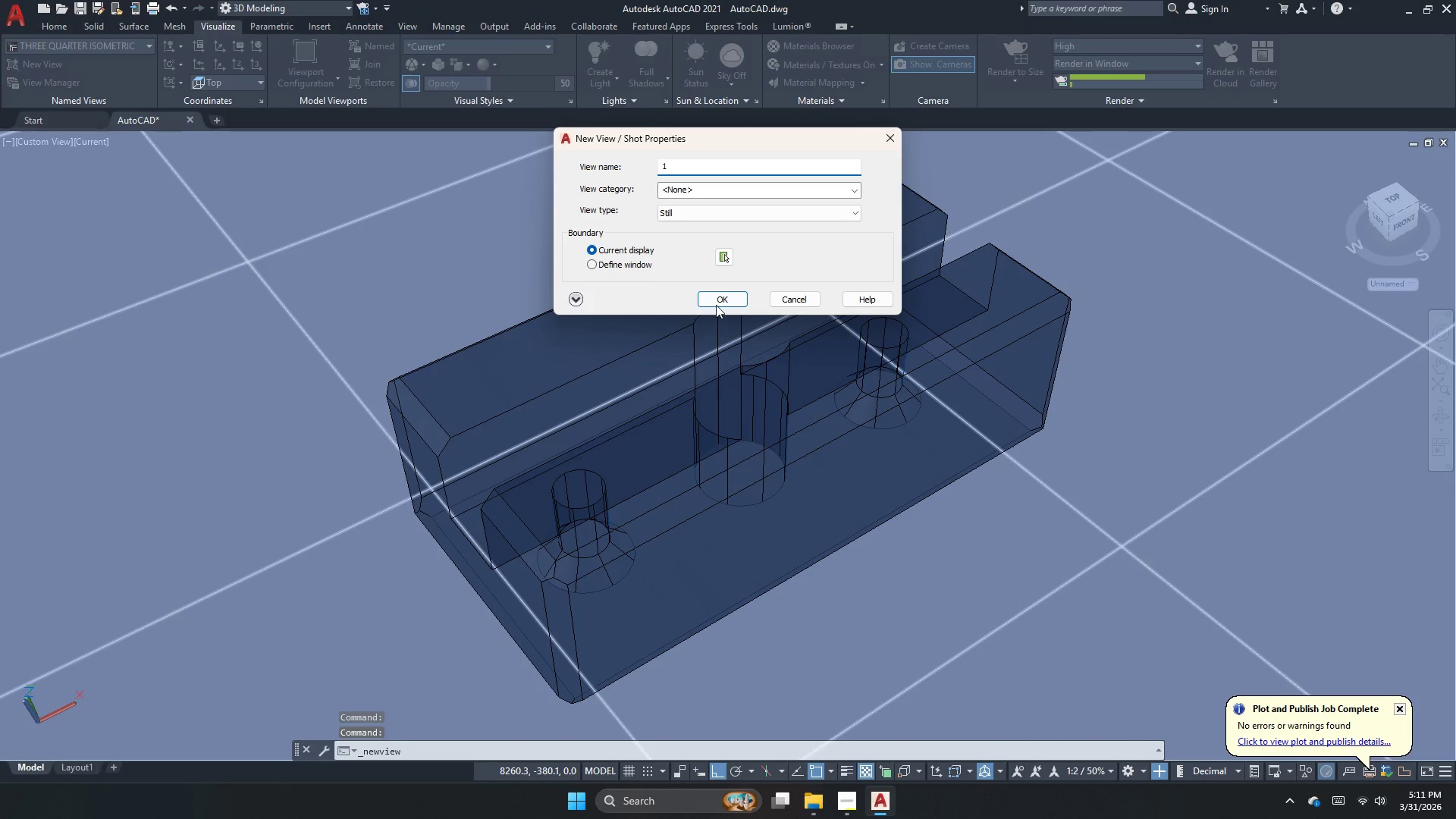 
left_click([716, 305])
 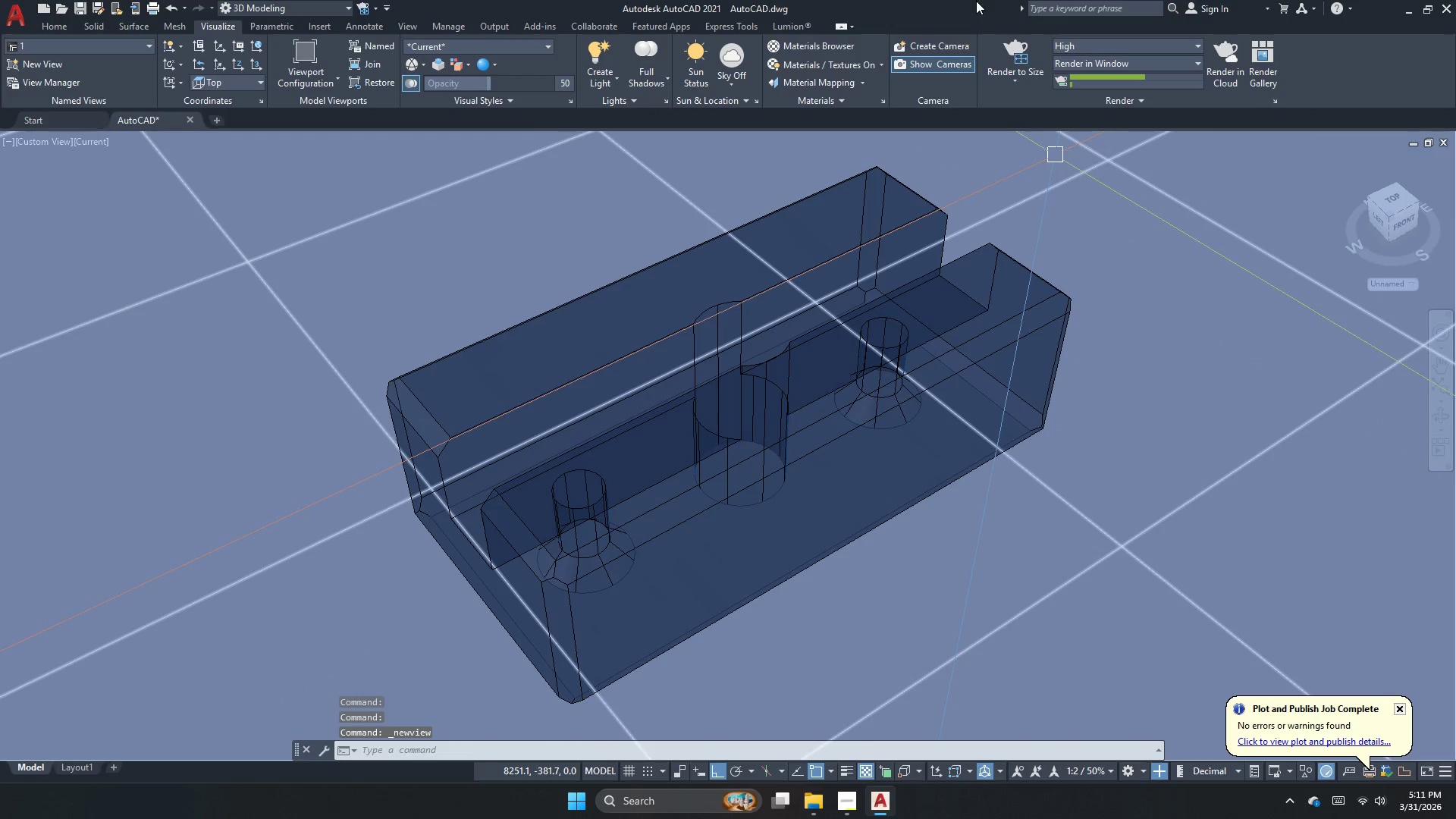 
left_click([1009, 42])
 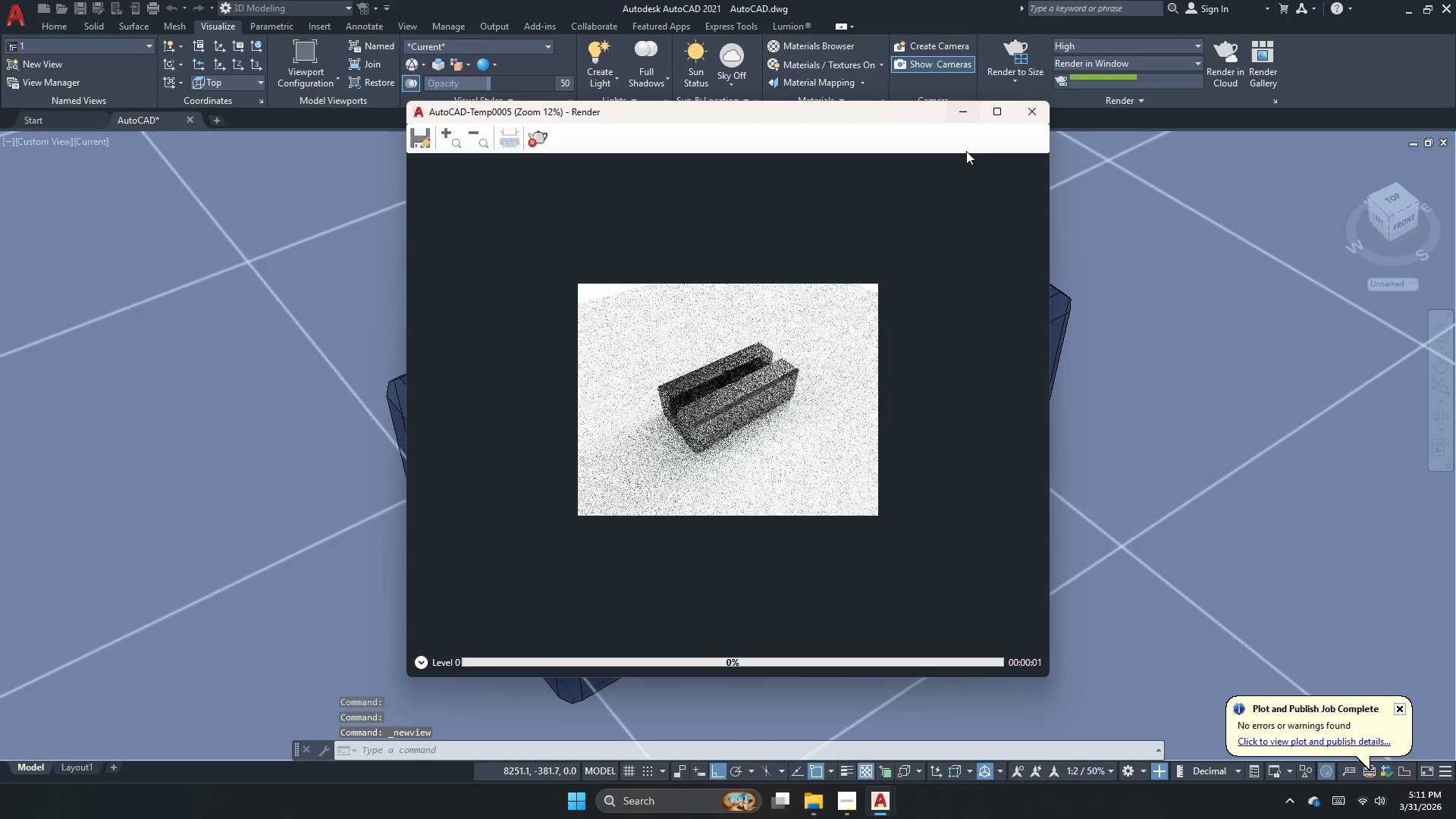 
scroll: coordinate [811, 372], scroll_direction: up, amount: 2.0
 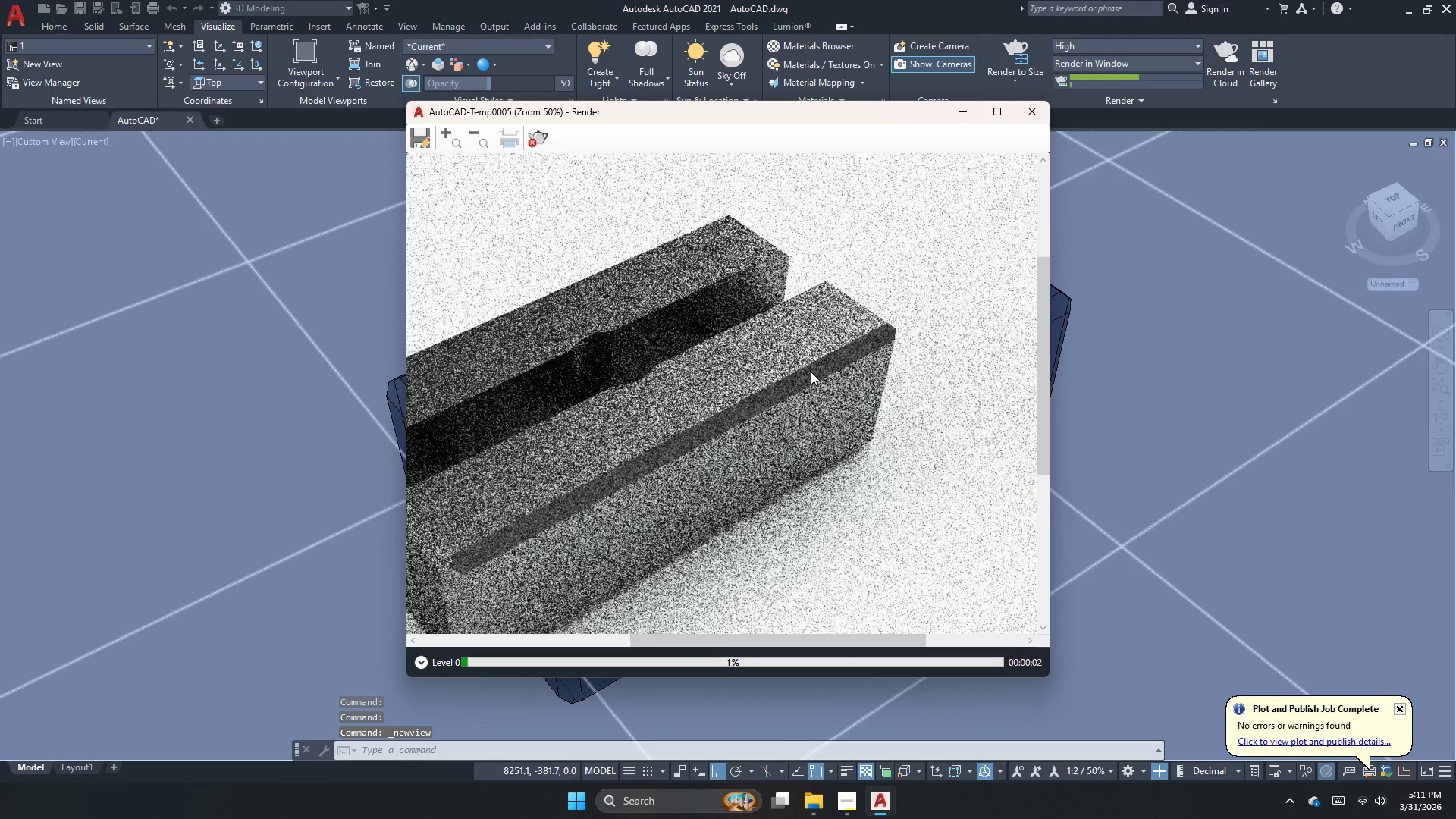 
scroll: coordinate [811, 372], scroll_direction: down, amount: 1.0
 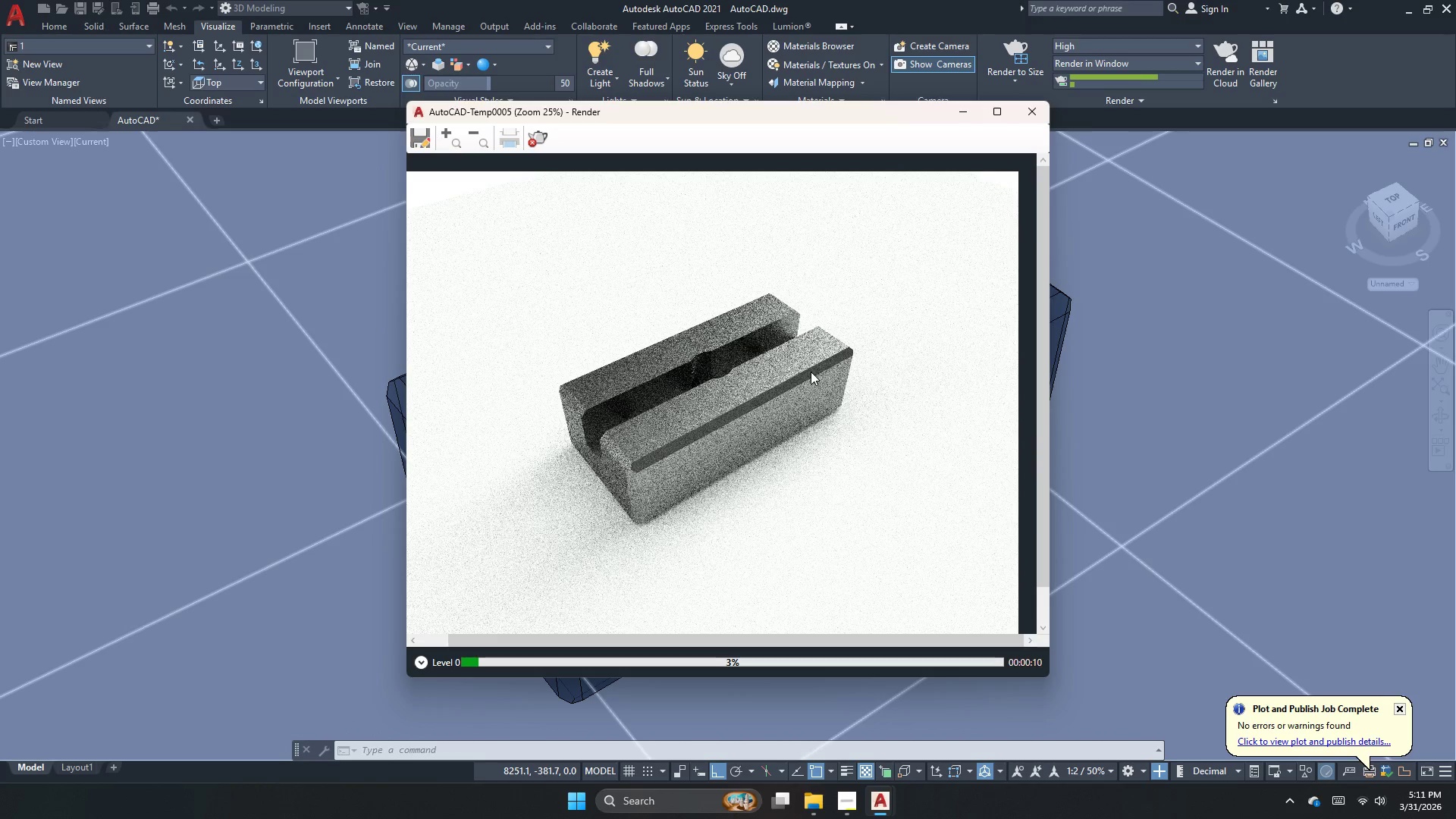 
wait(12.14)
 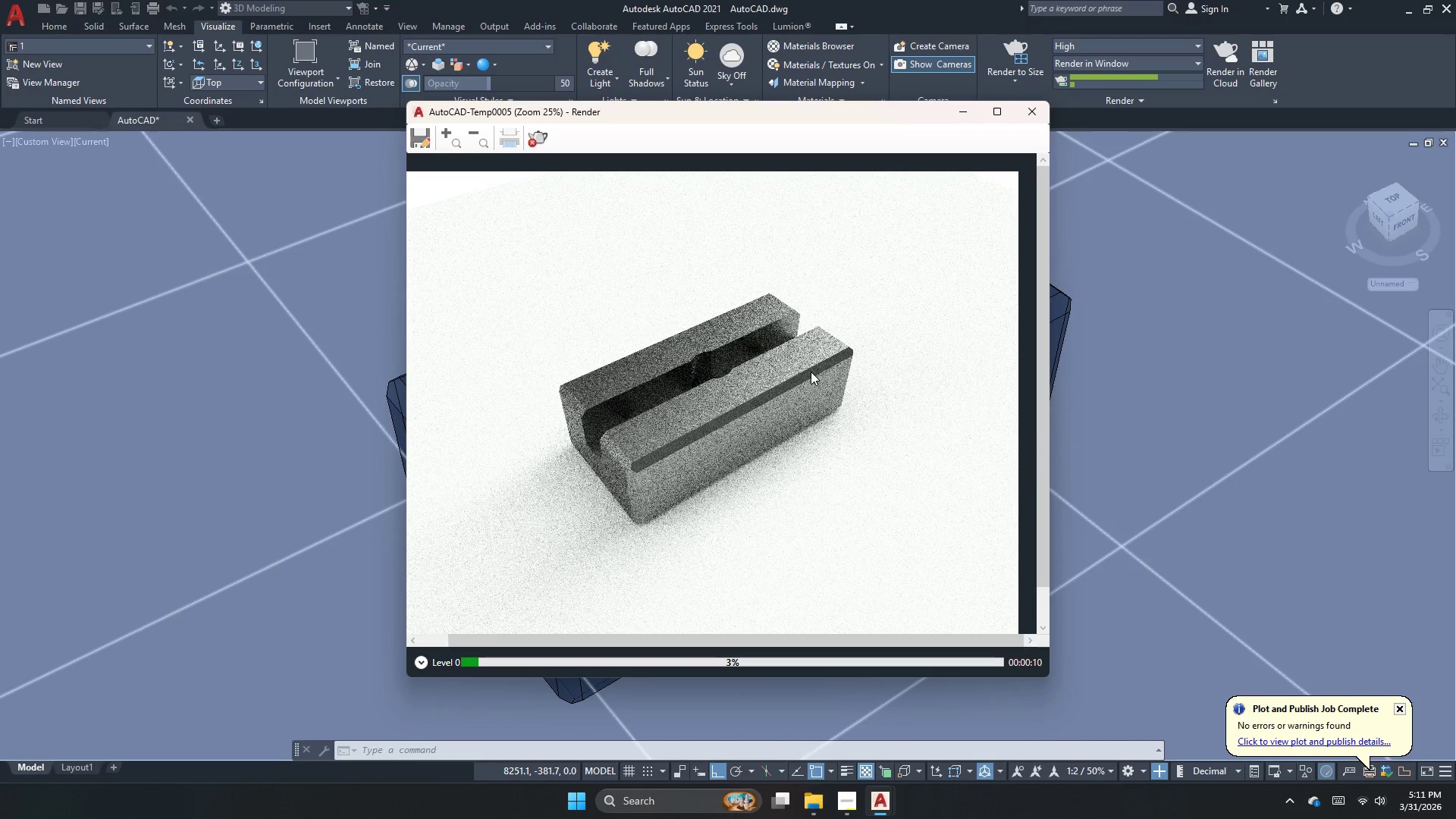 
scroll: coordinate [708, 388], scroll_direction: up, amount: 1.0
 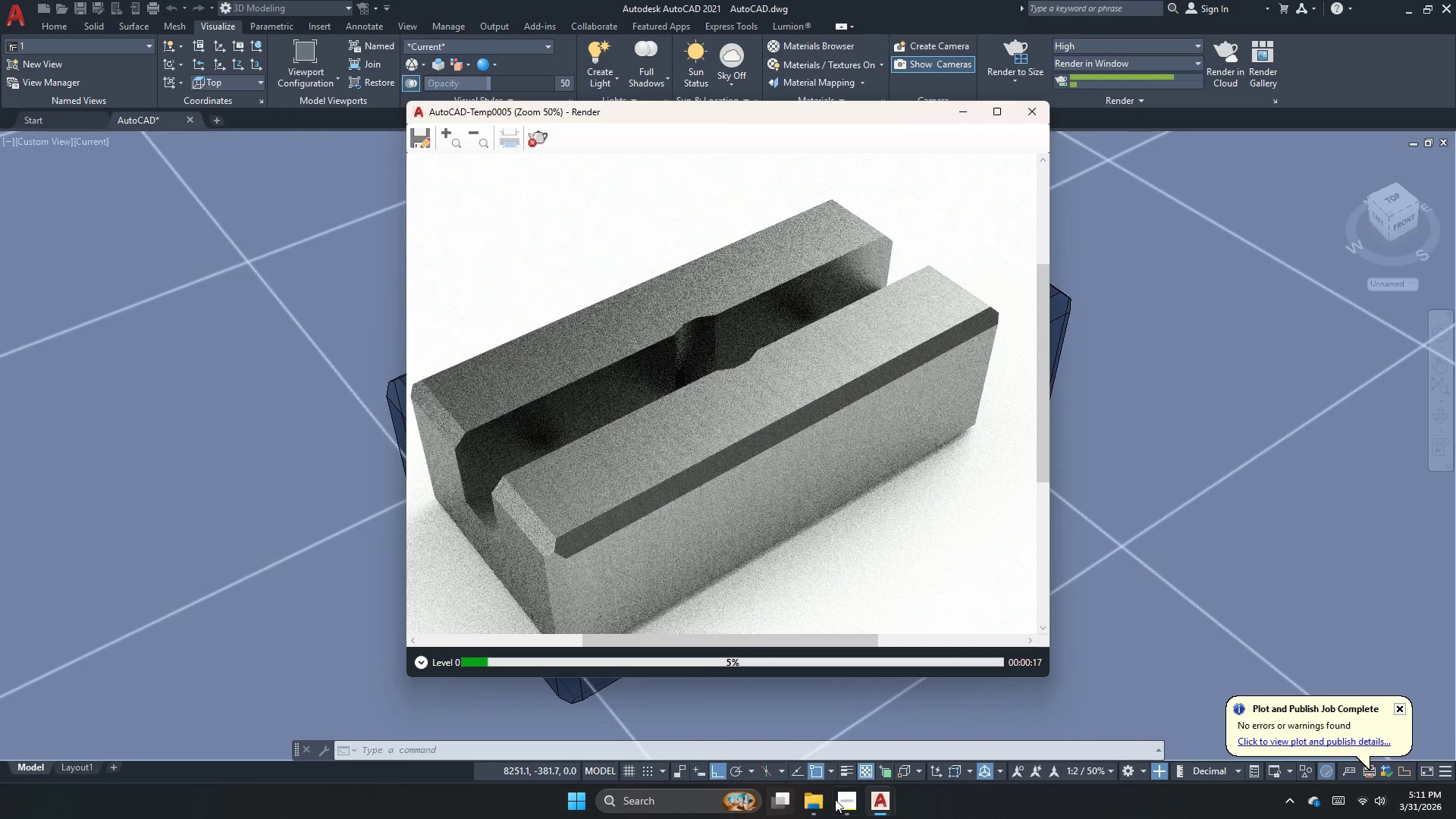 
left_click([835, 803])